 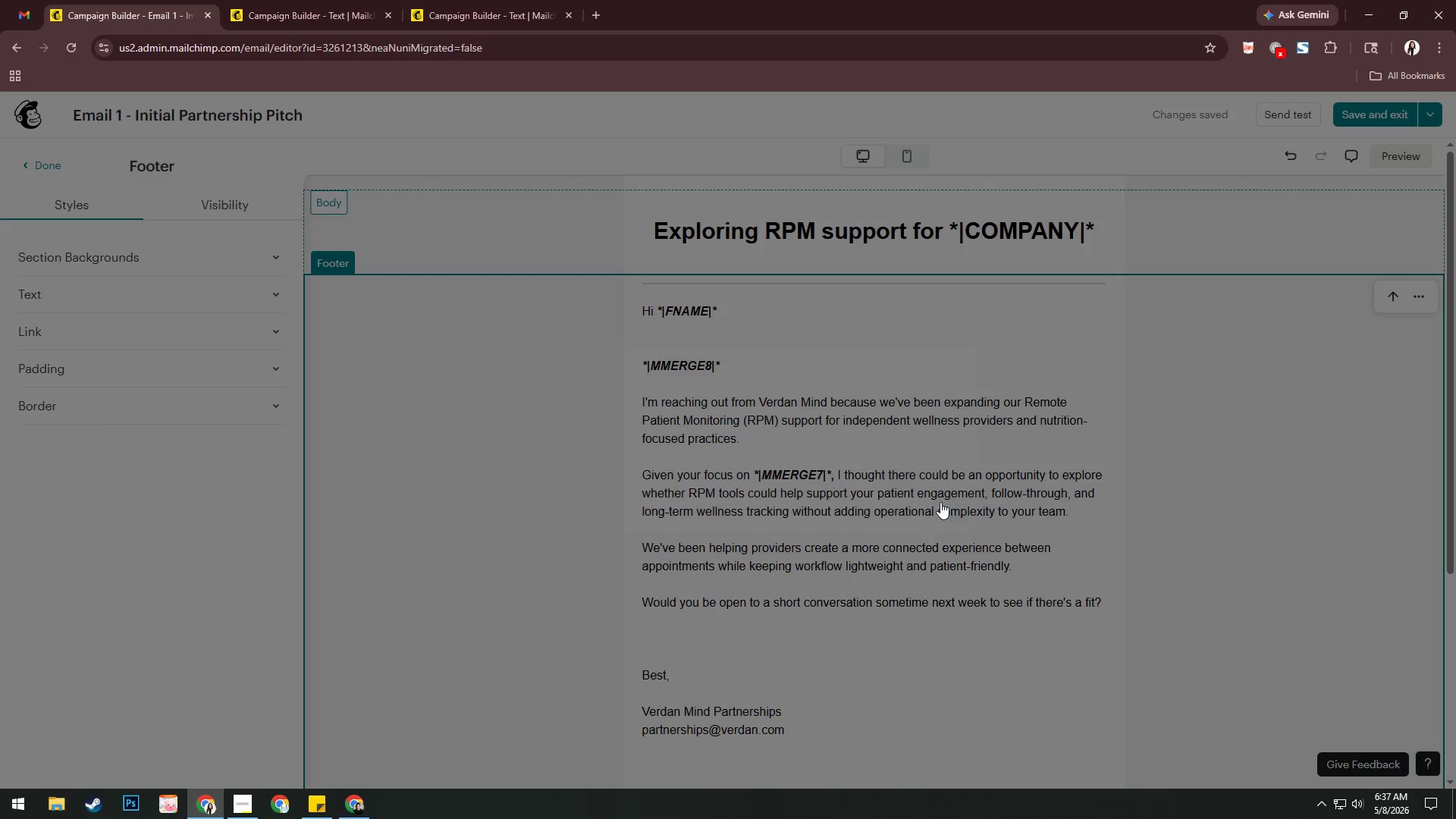 
left_click([1399, 157])
 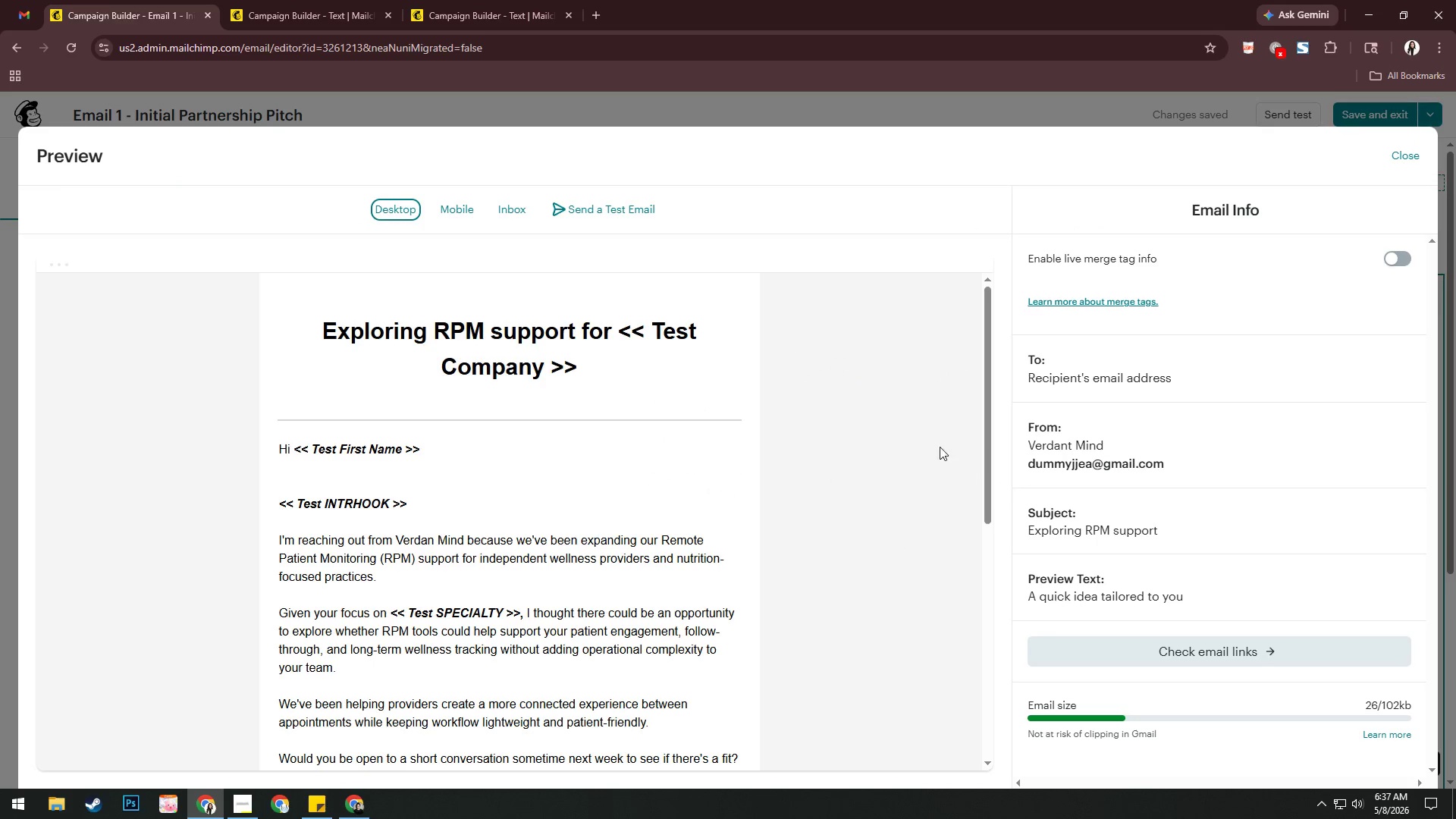 
left_click([1401, 259])
 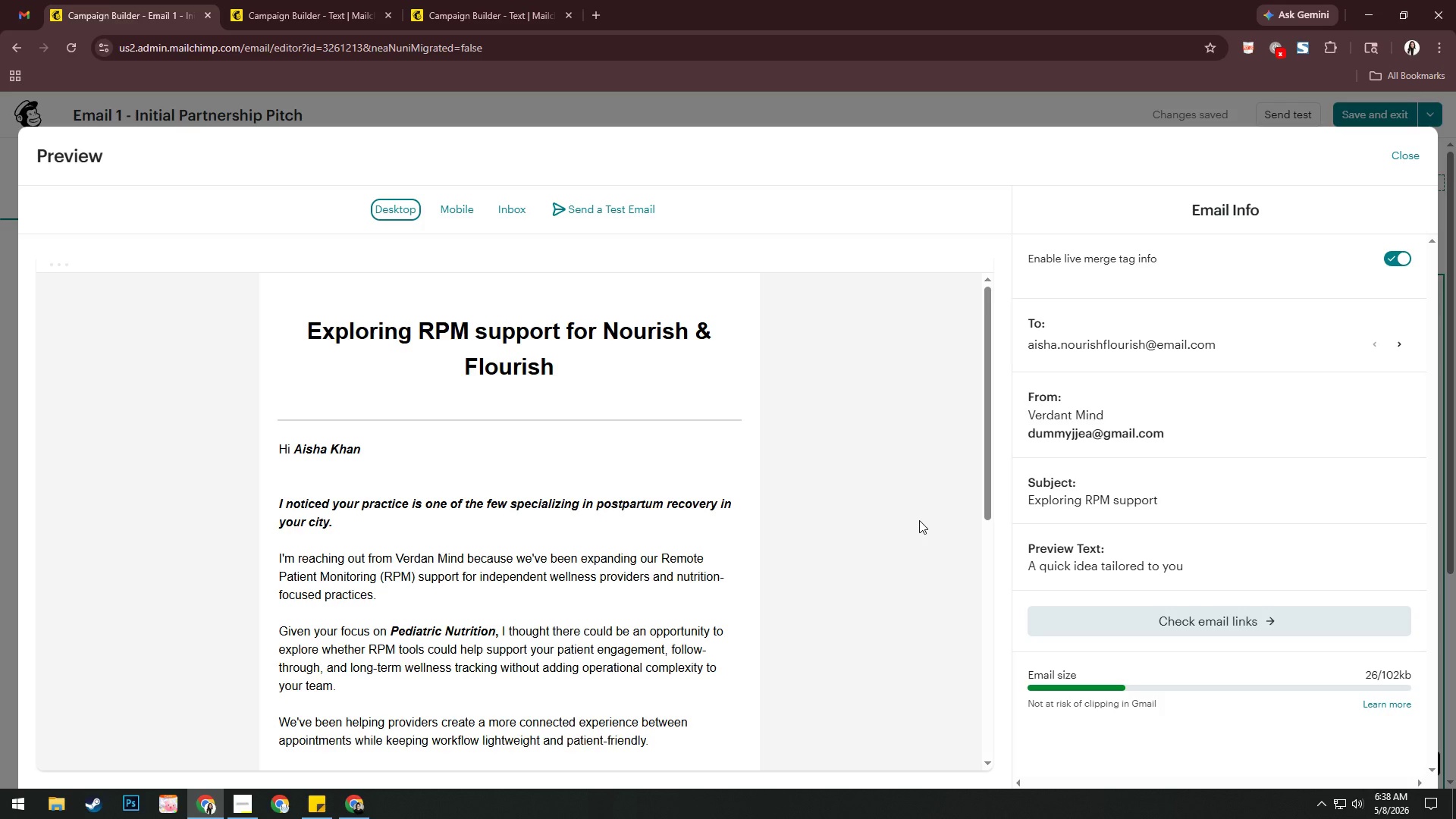 
scroll: coordinate [919, 520], scroll_direction: down, amount: 8.0
 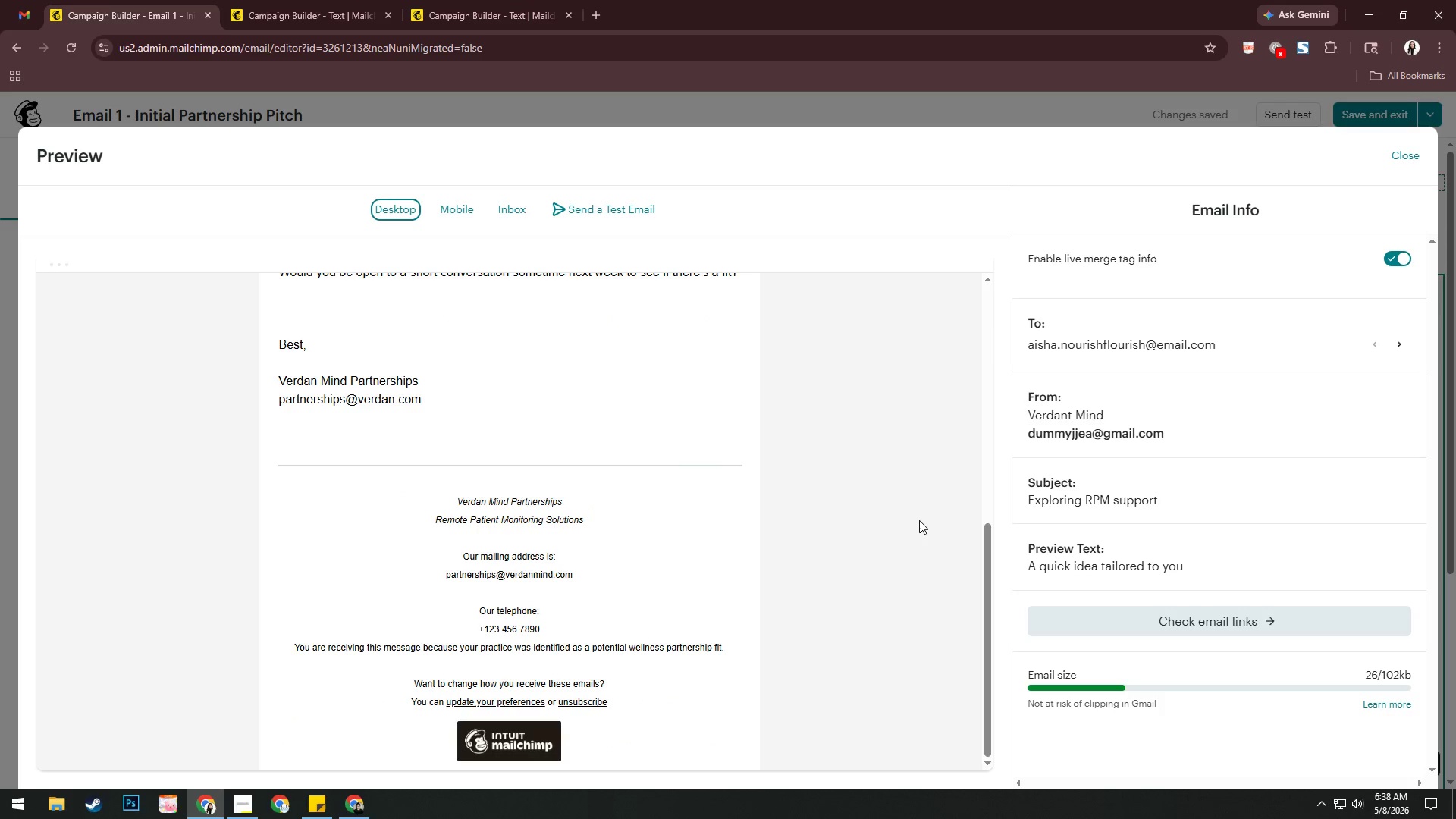 
scroll: coordinate [918, 522], scroll_direction: up, amount: 7.0
 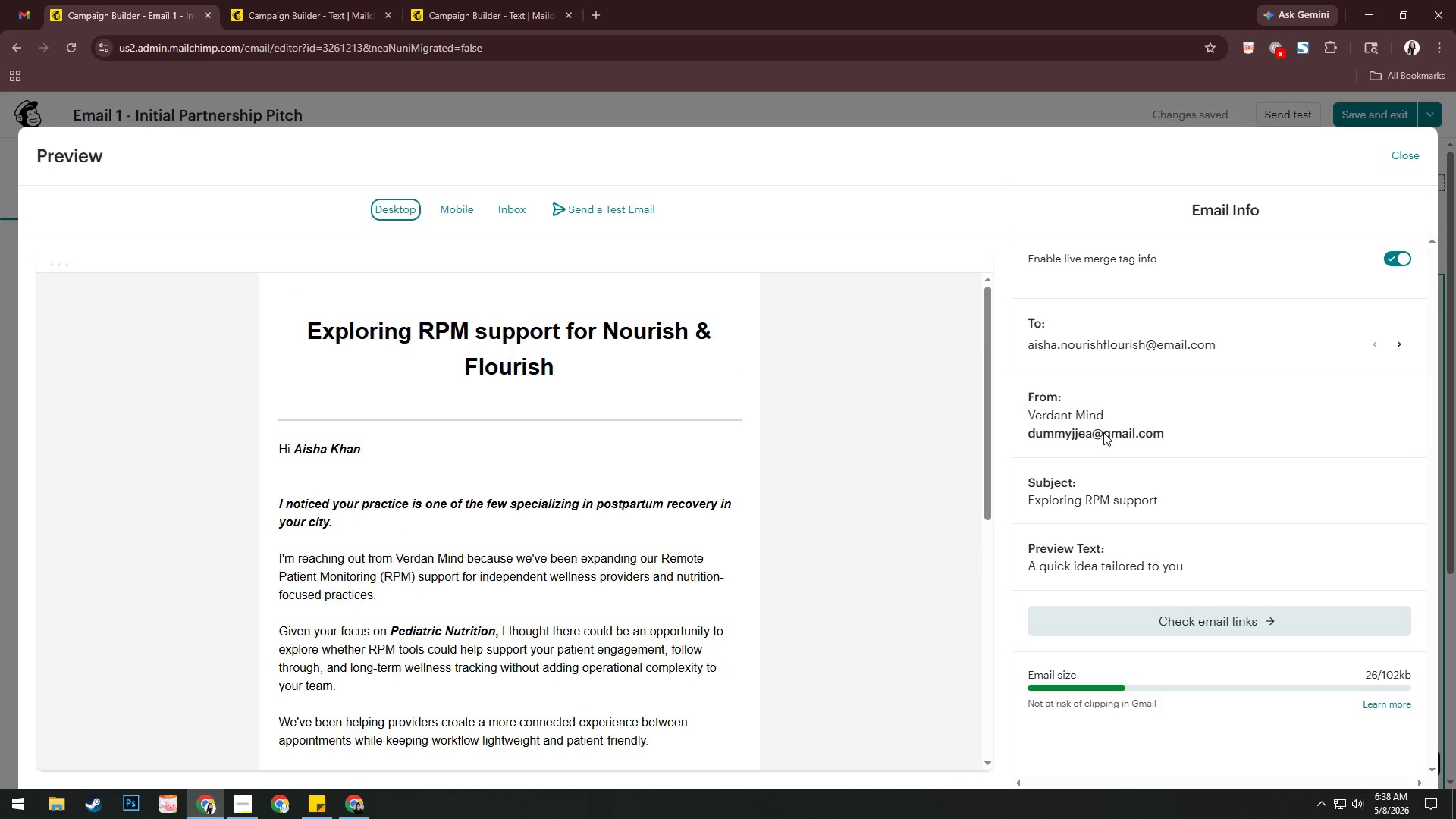 
mouse_move([1390, 150])
 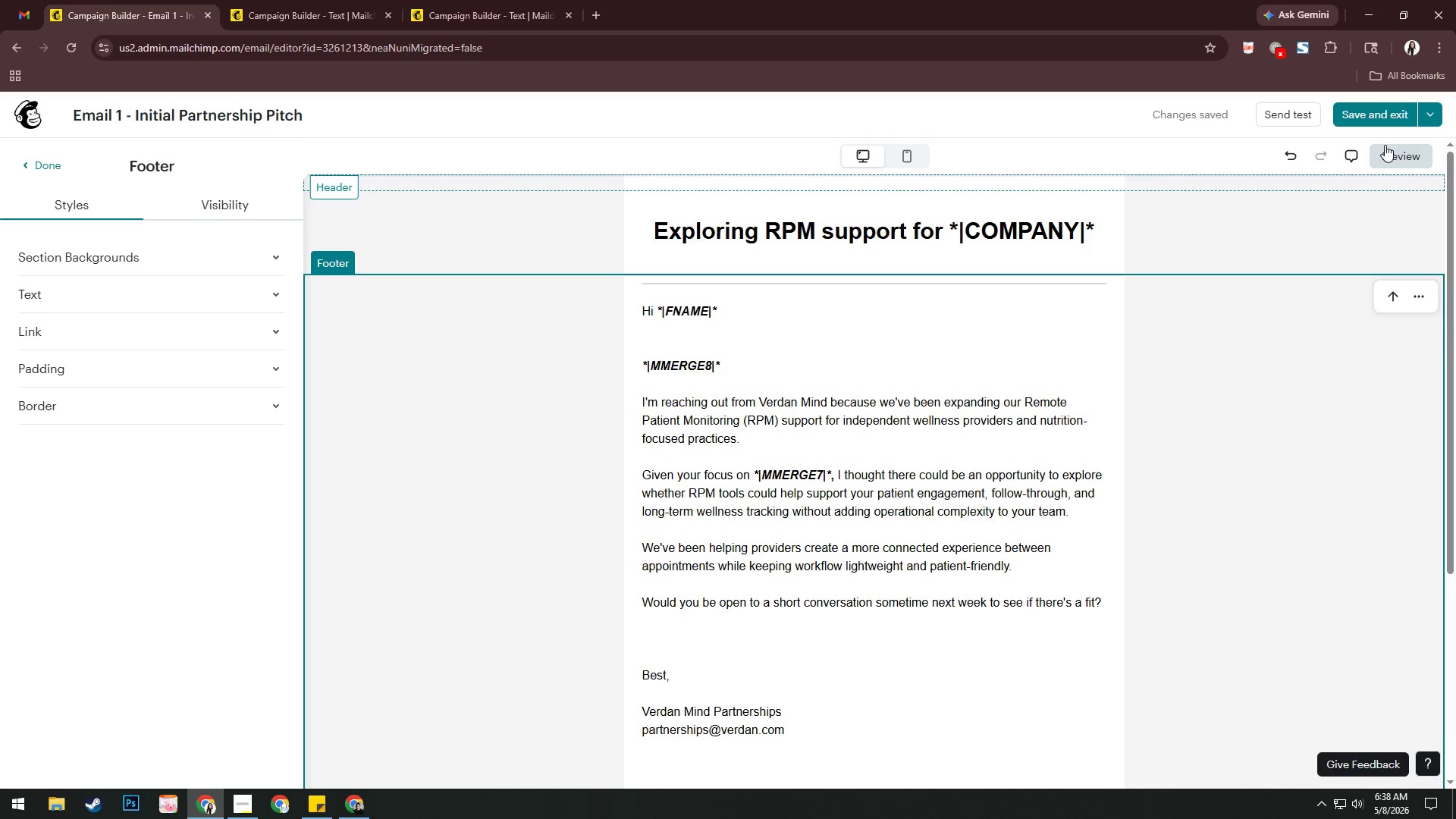 
left_click([1376, 120])
 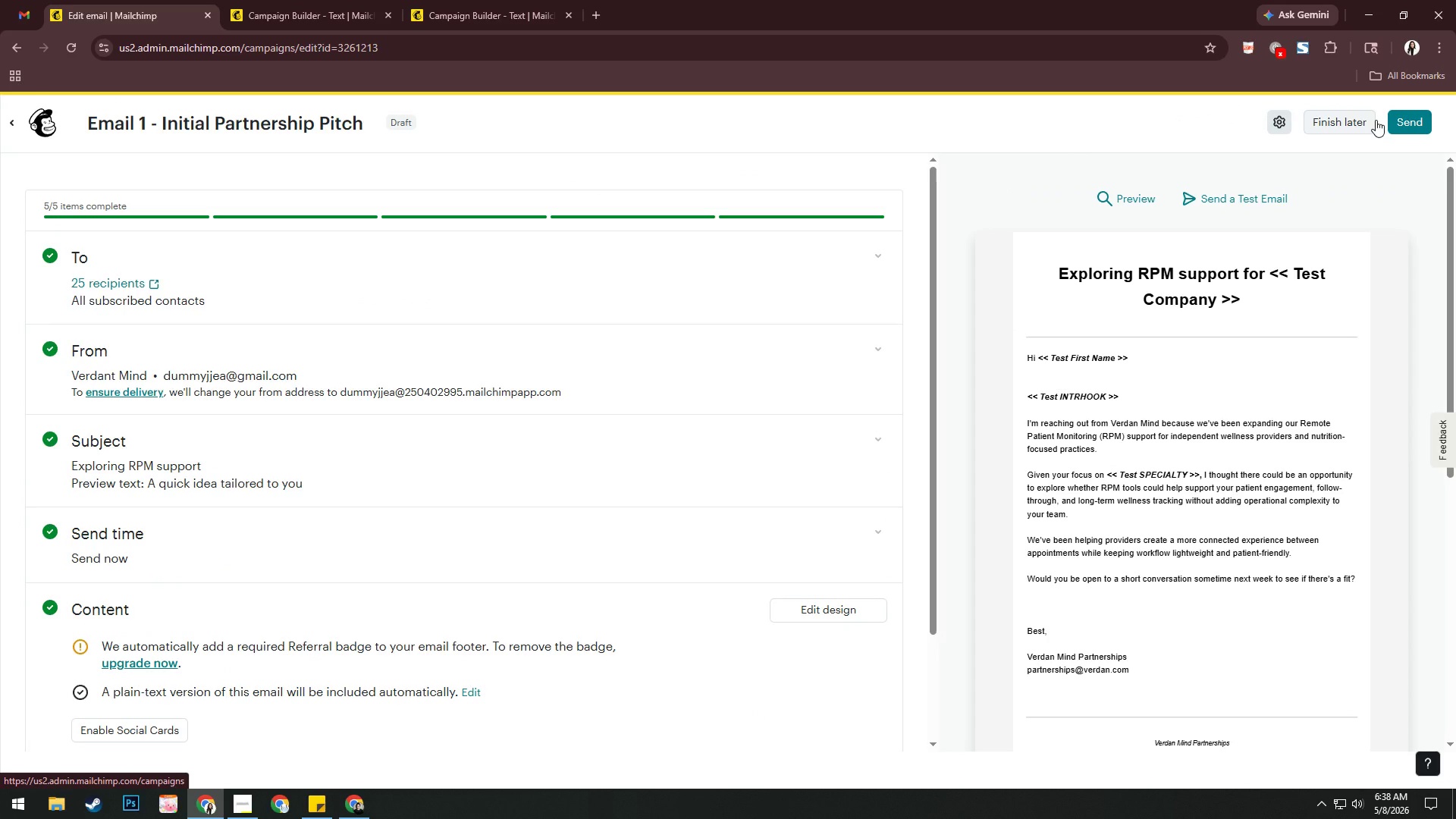 
left_click([1348, 124])
 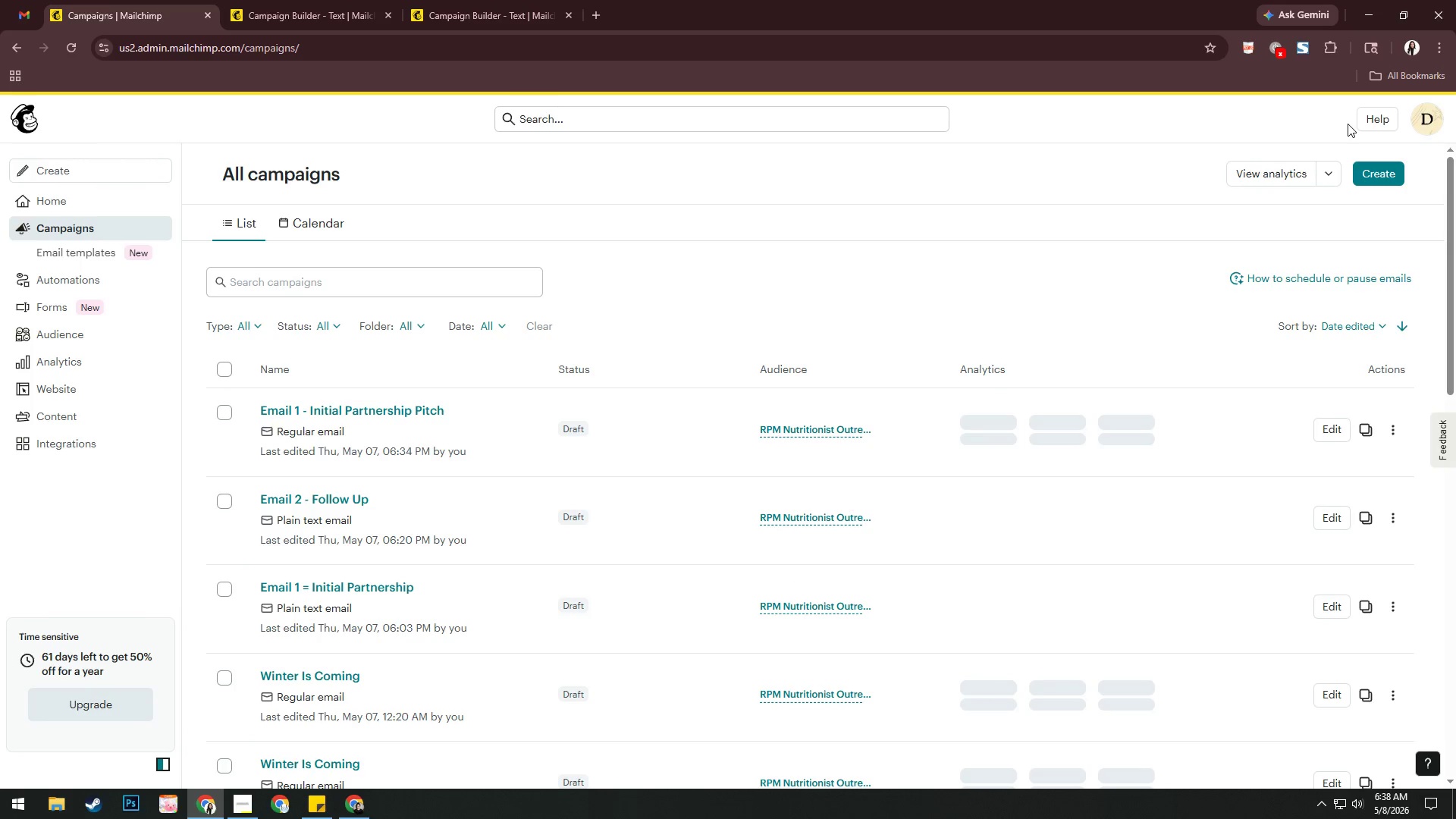 
wait(8.19)
 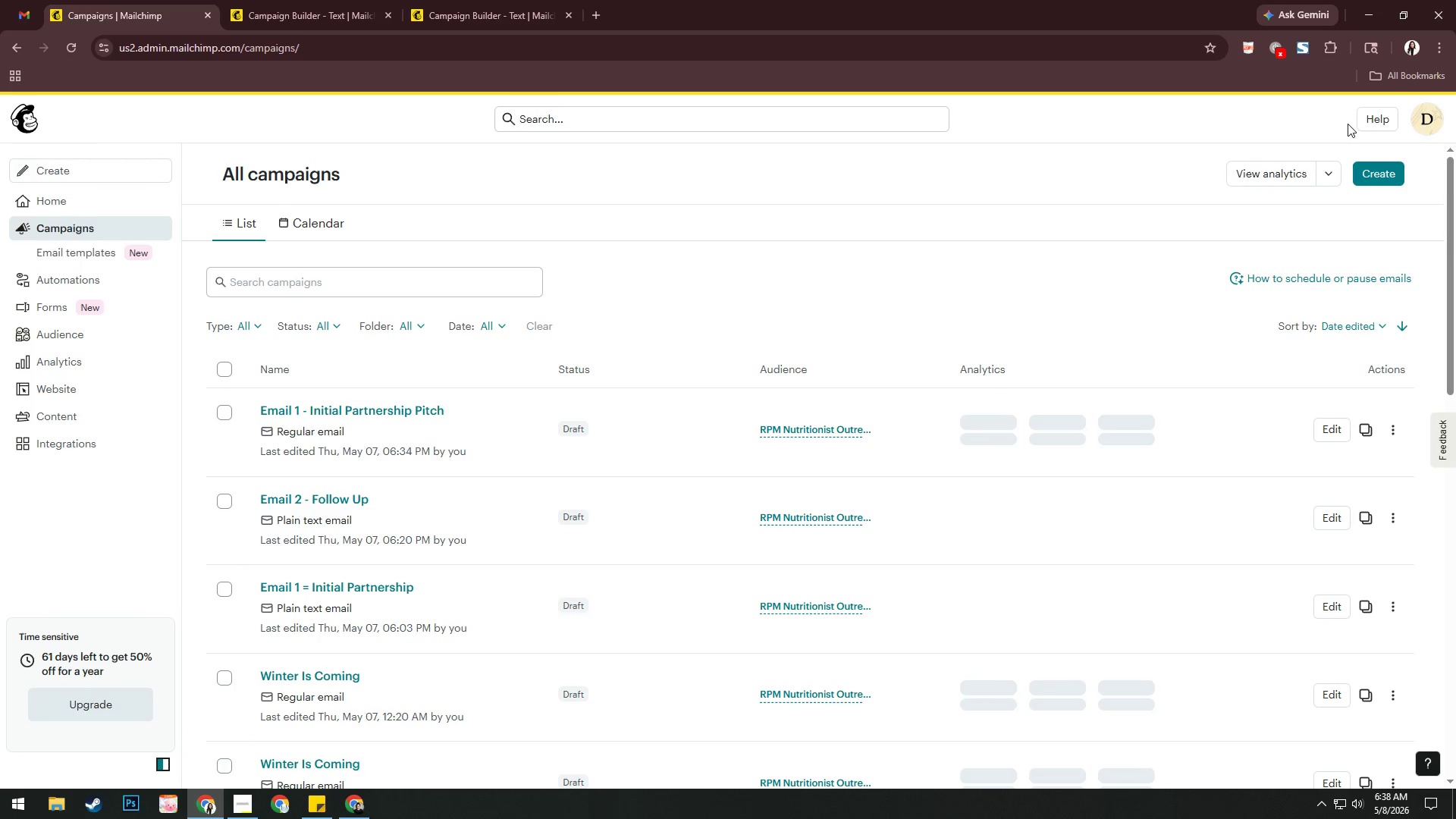 
left_click([1364, 428])
 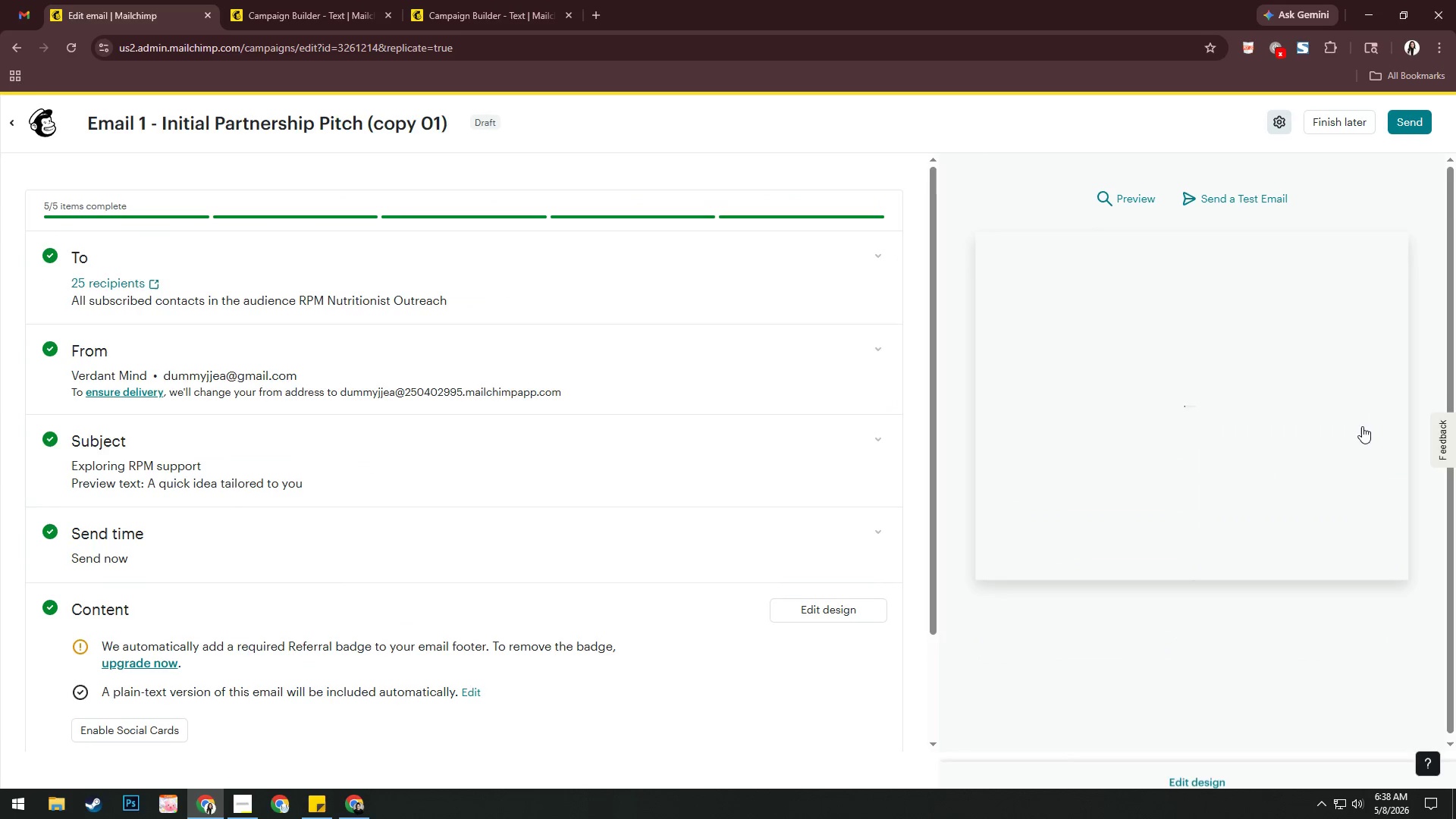 
wait(5.48)
 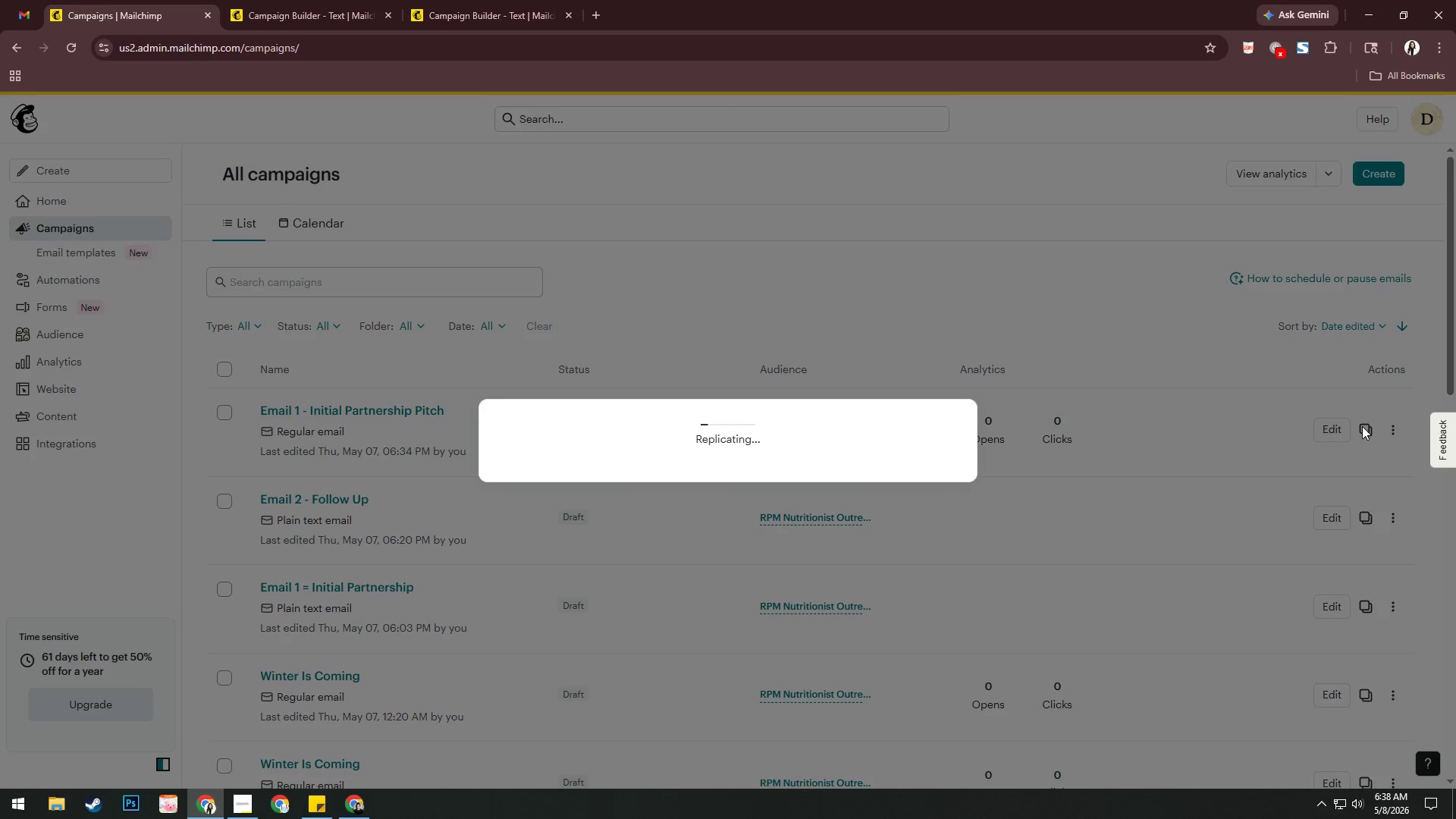 
left_click([261, 0])
 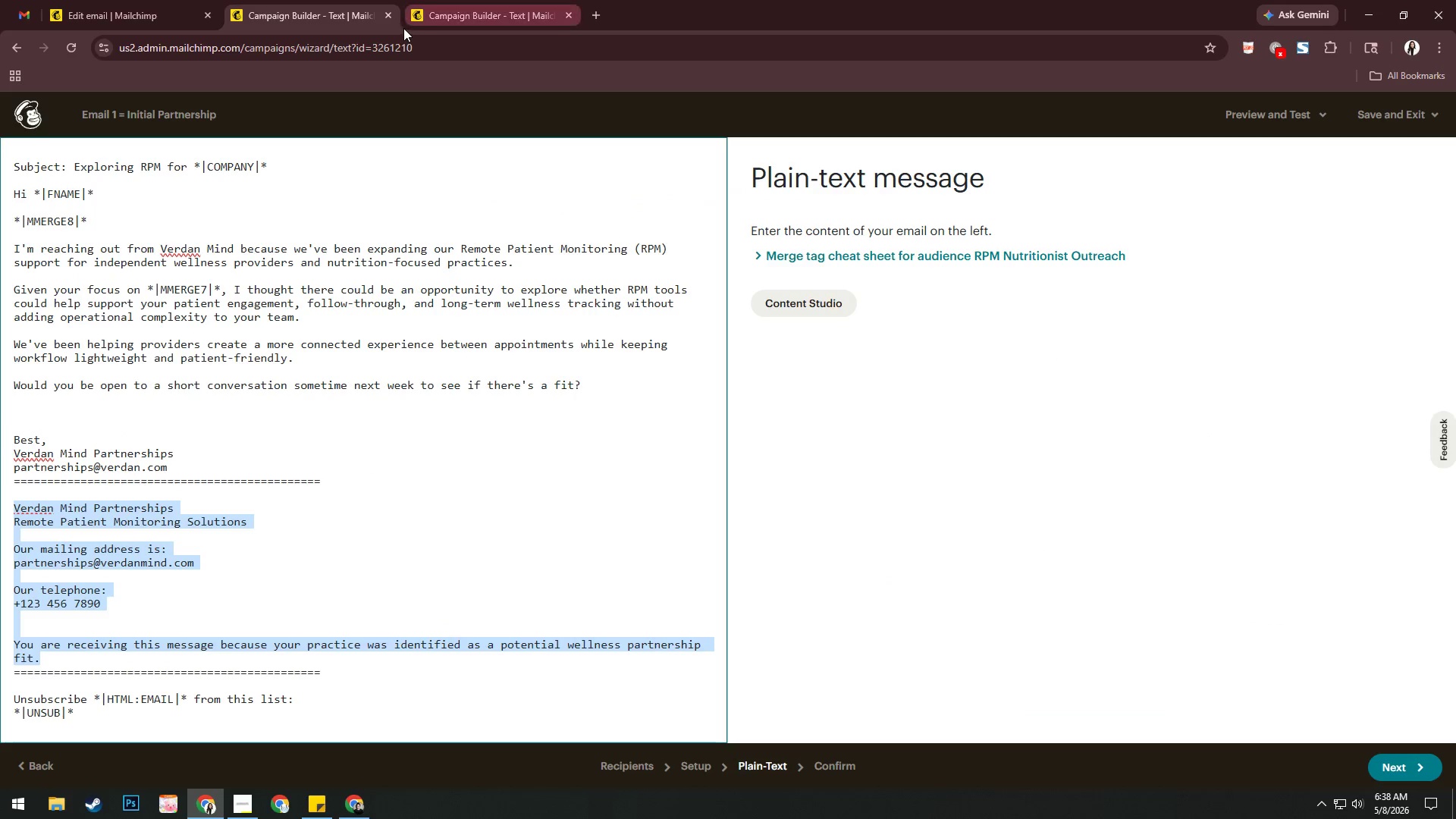 
left_click([386, 14])
 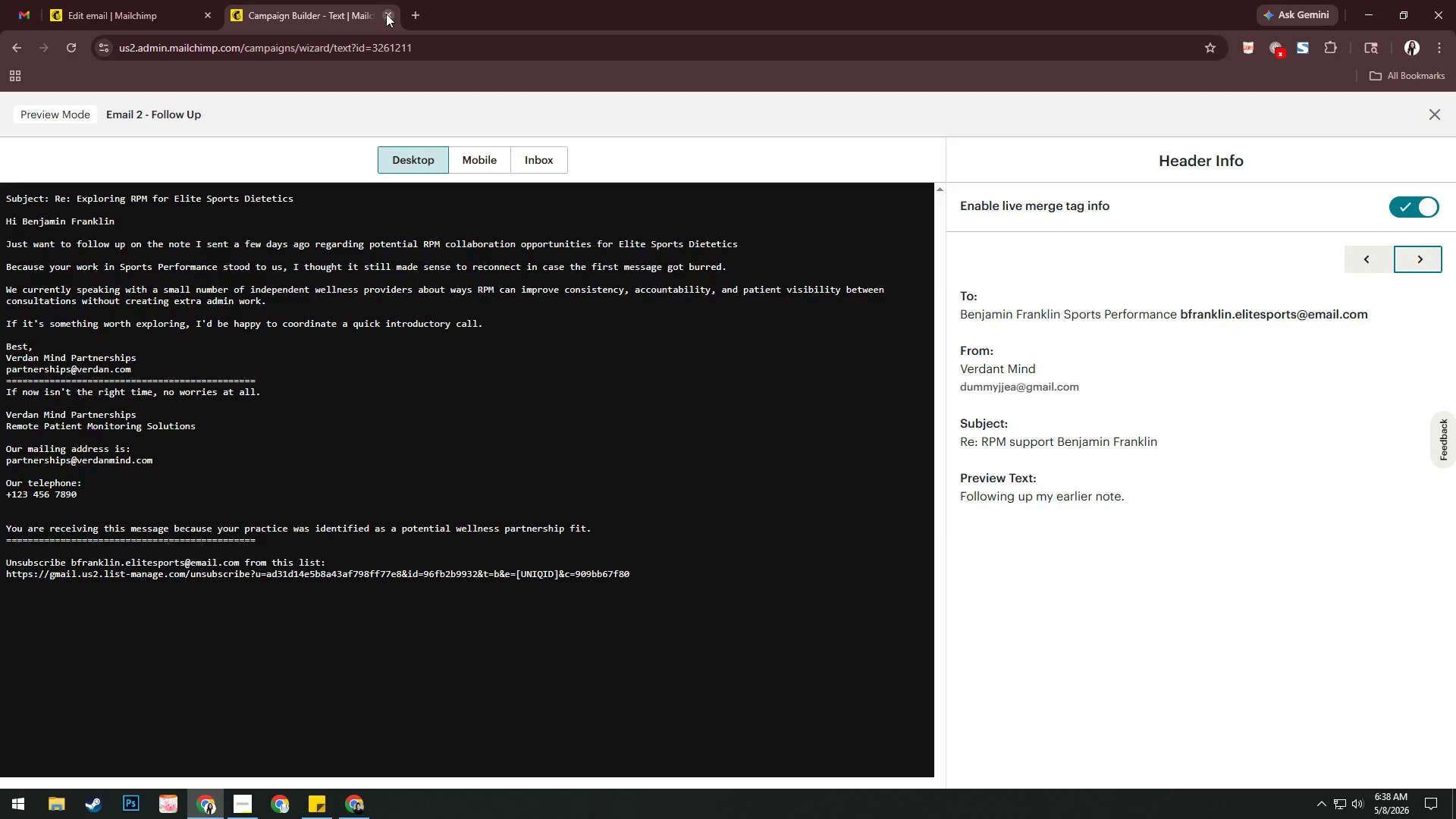 
left_click([102, 7])
 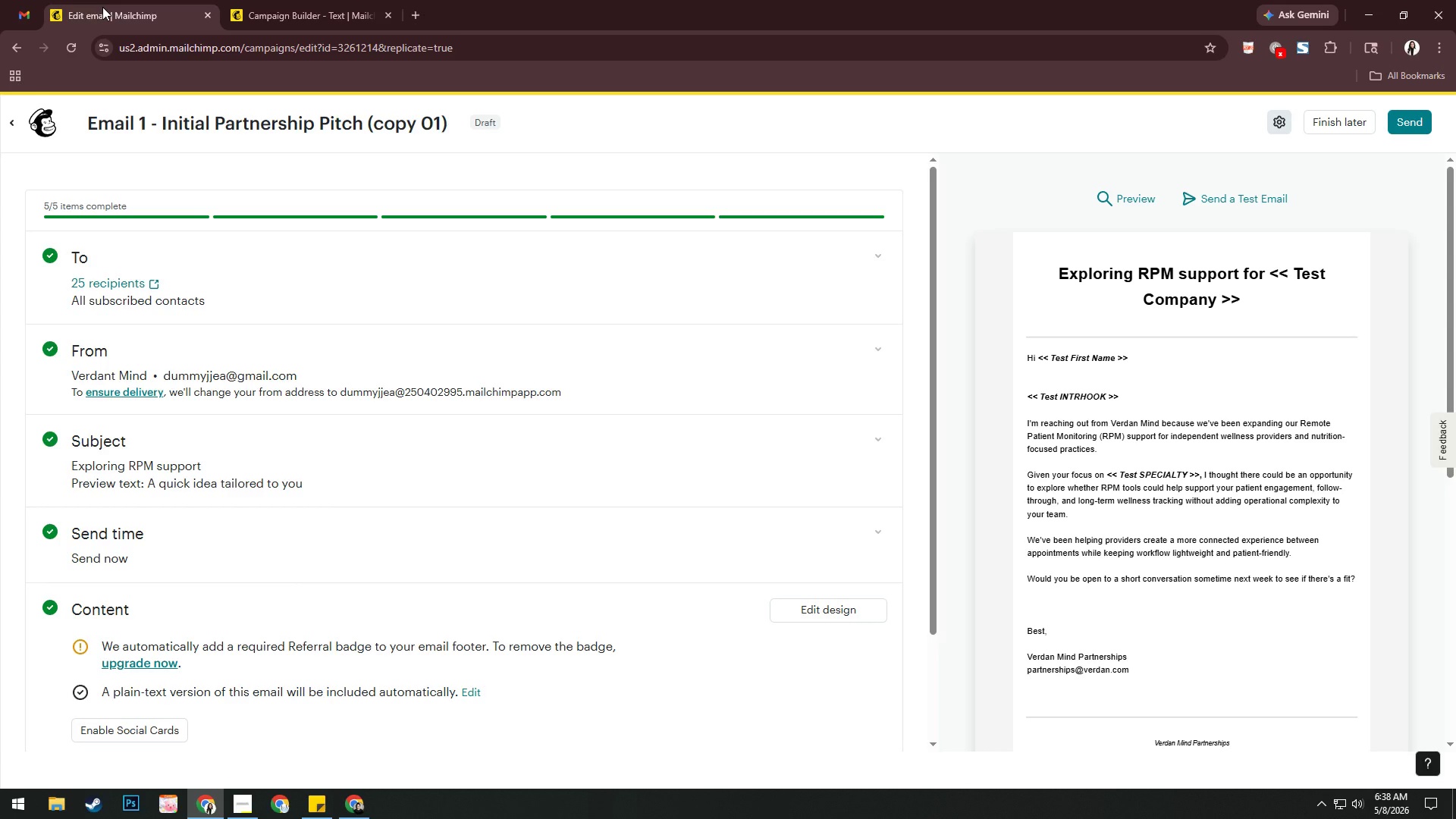 
wait(7.09)
 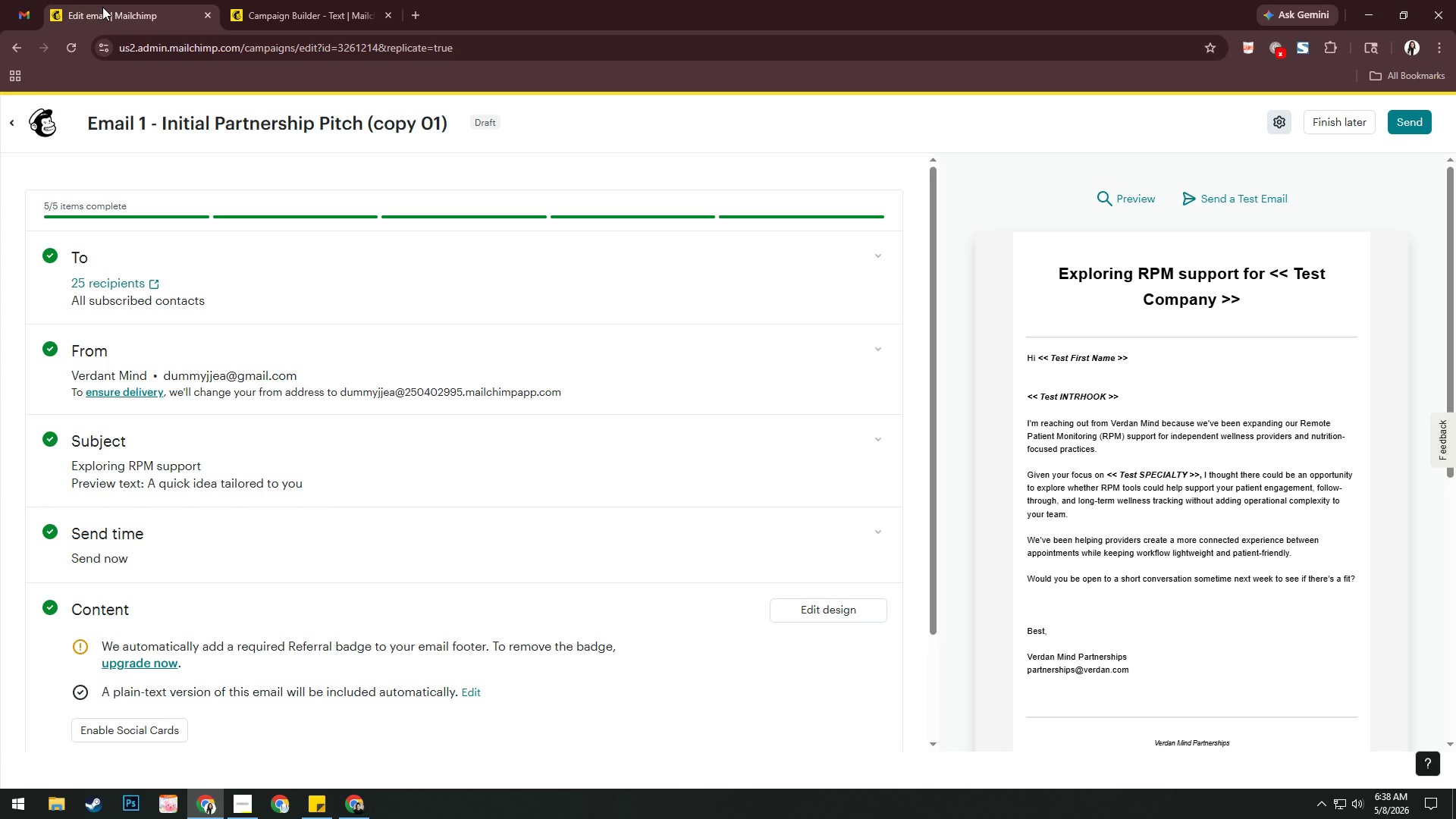 
left_click([262, 0])
 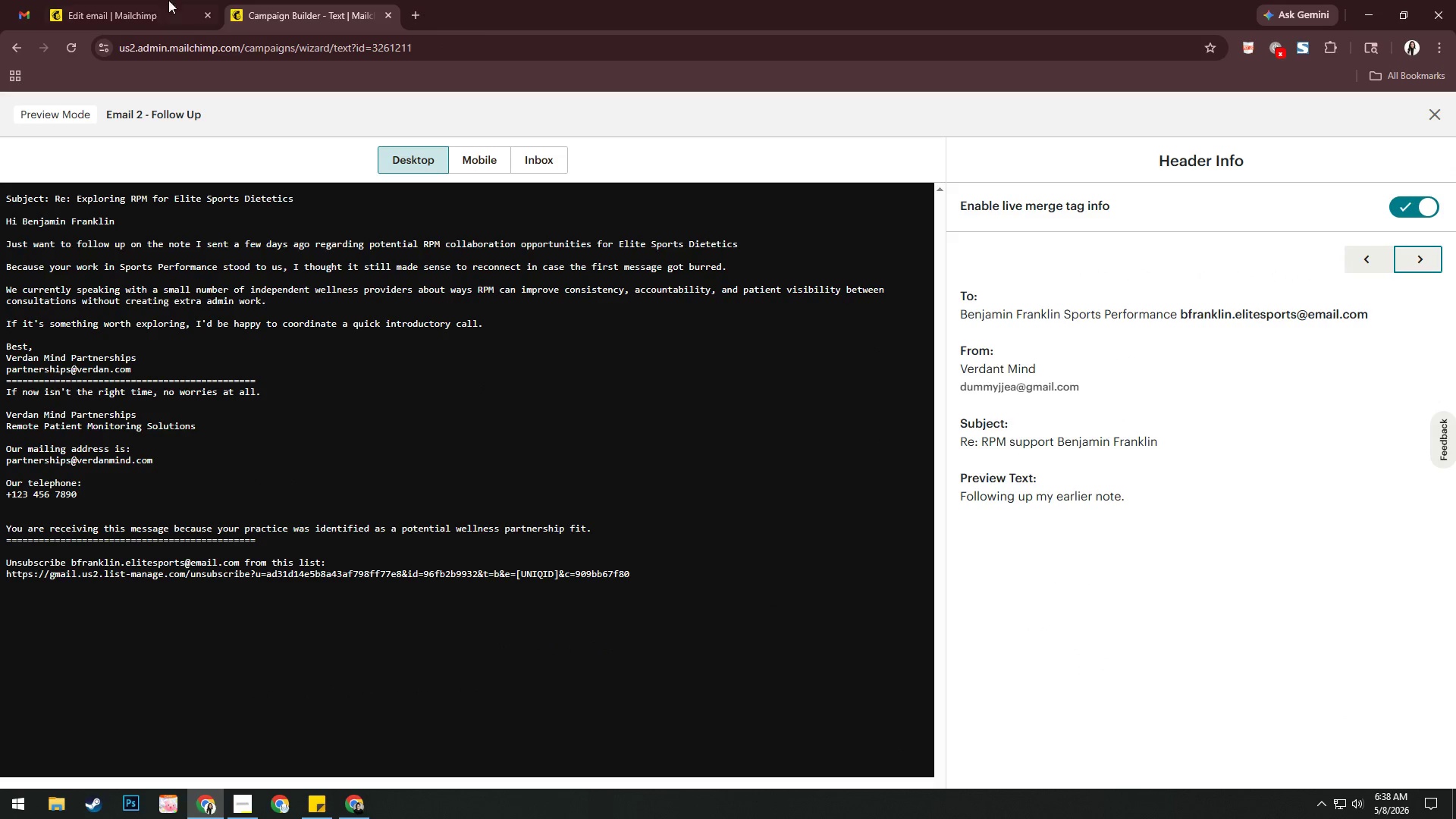 
left_click([136, 0])
 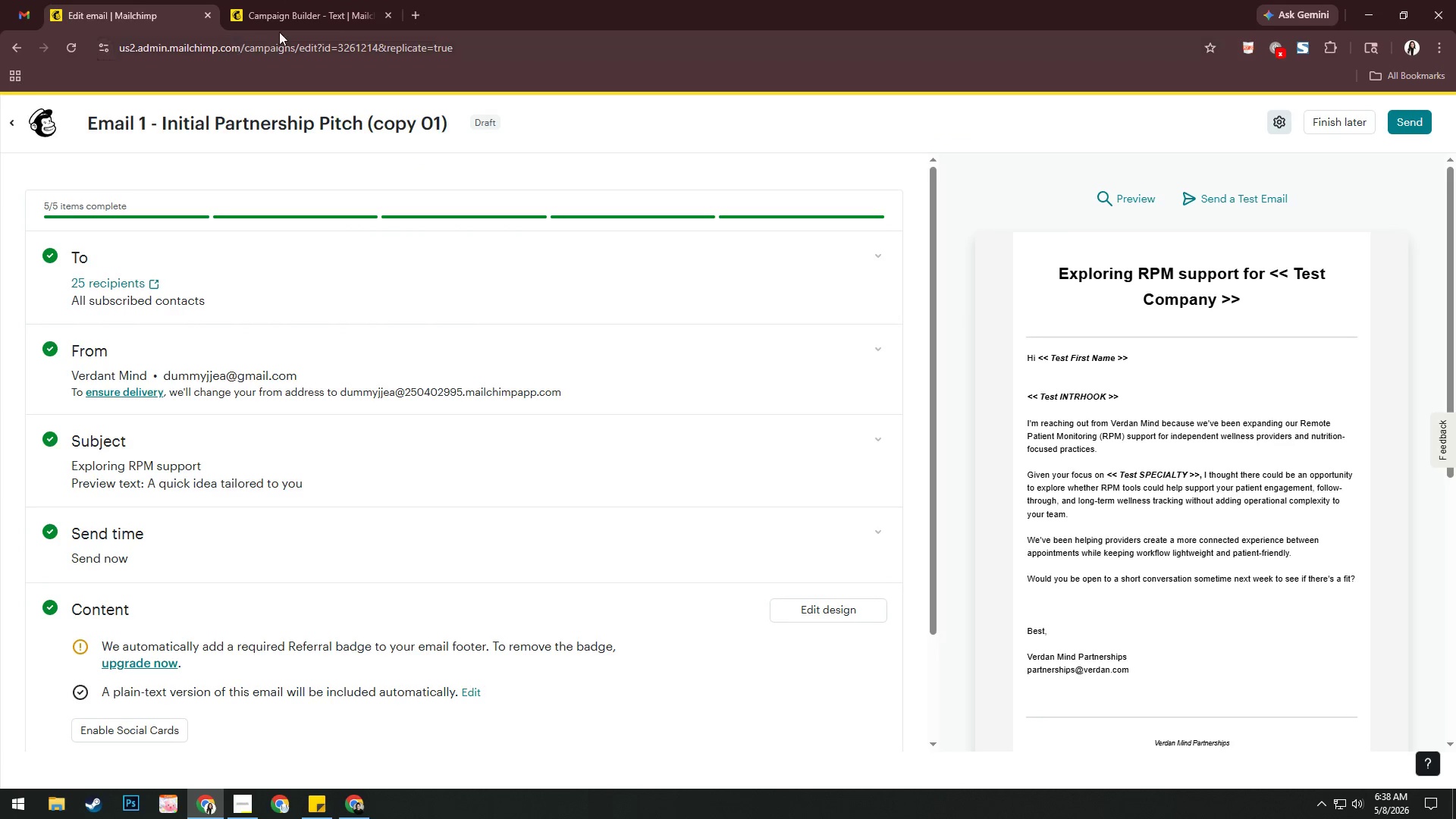 
left_click([293, 13])
 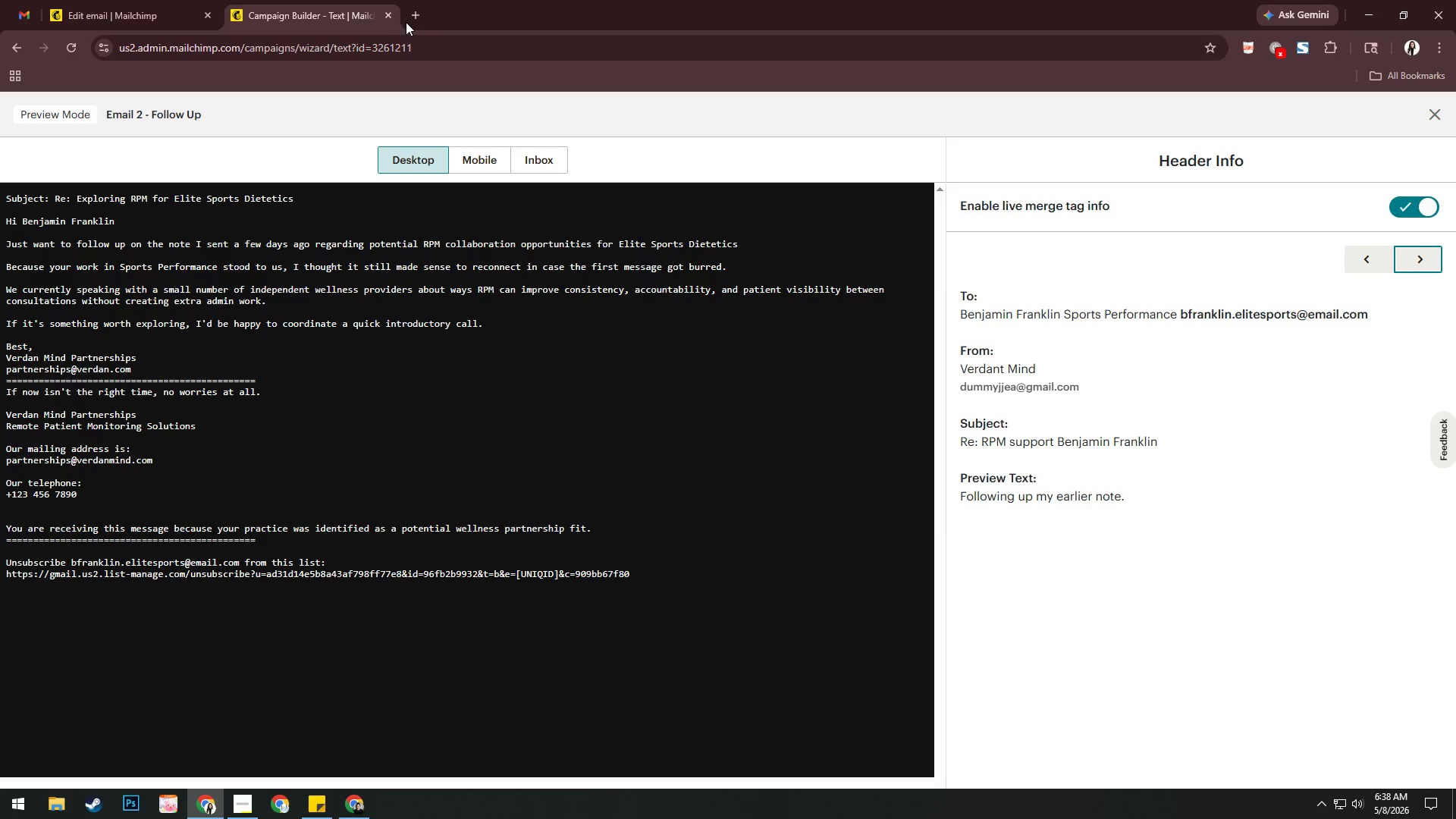 
left_click([113, 0])
 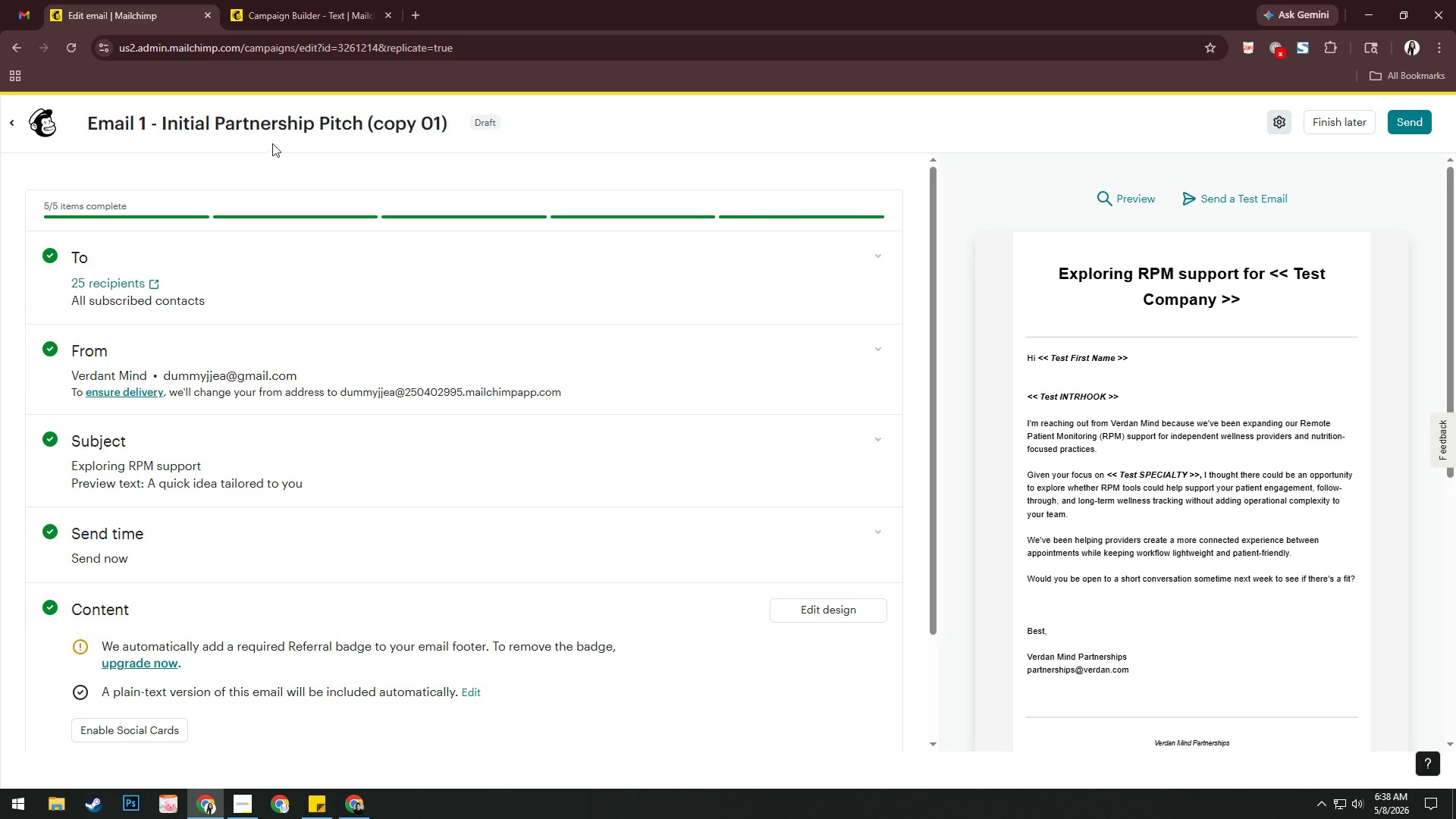 
left_click([292, 128])
 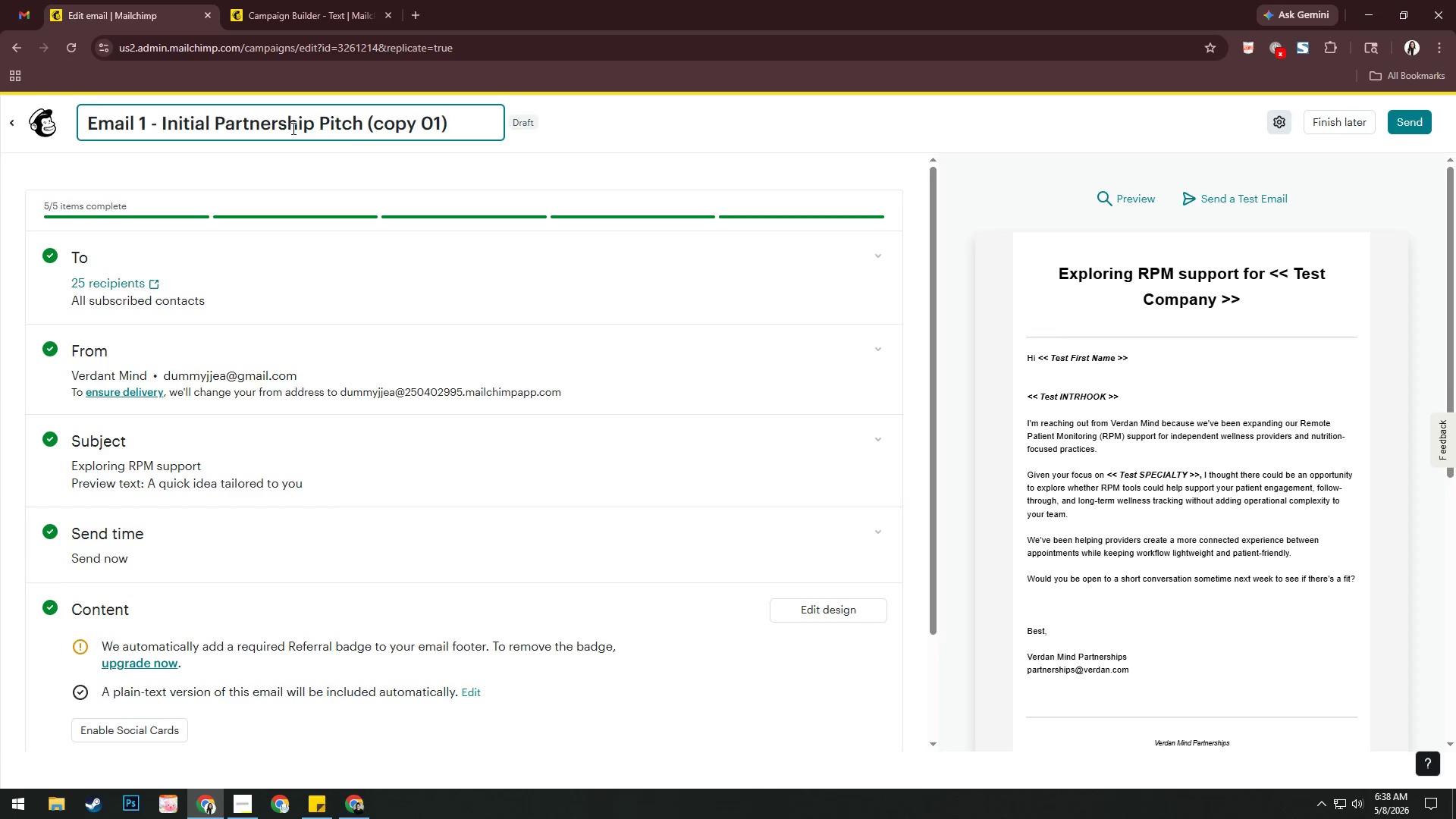 
key(Control+A)
 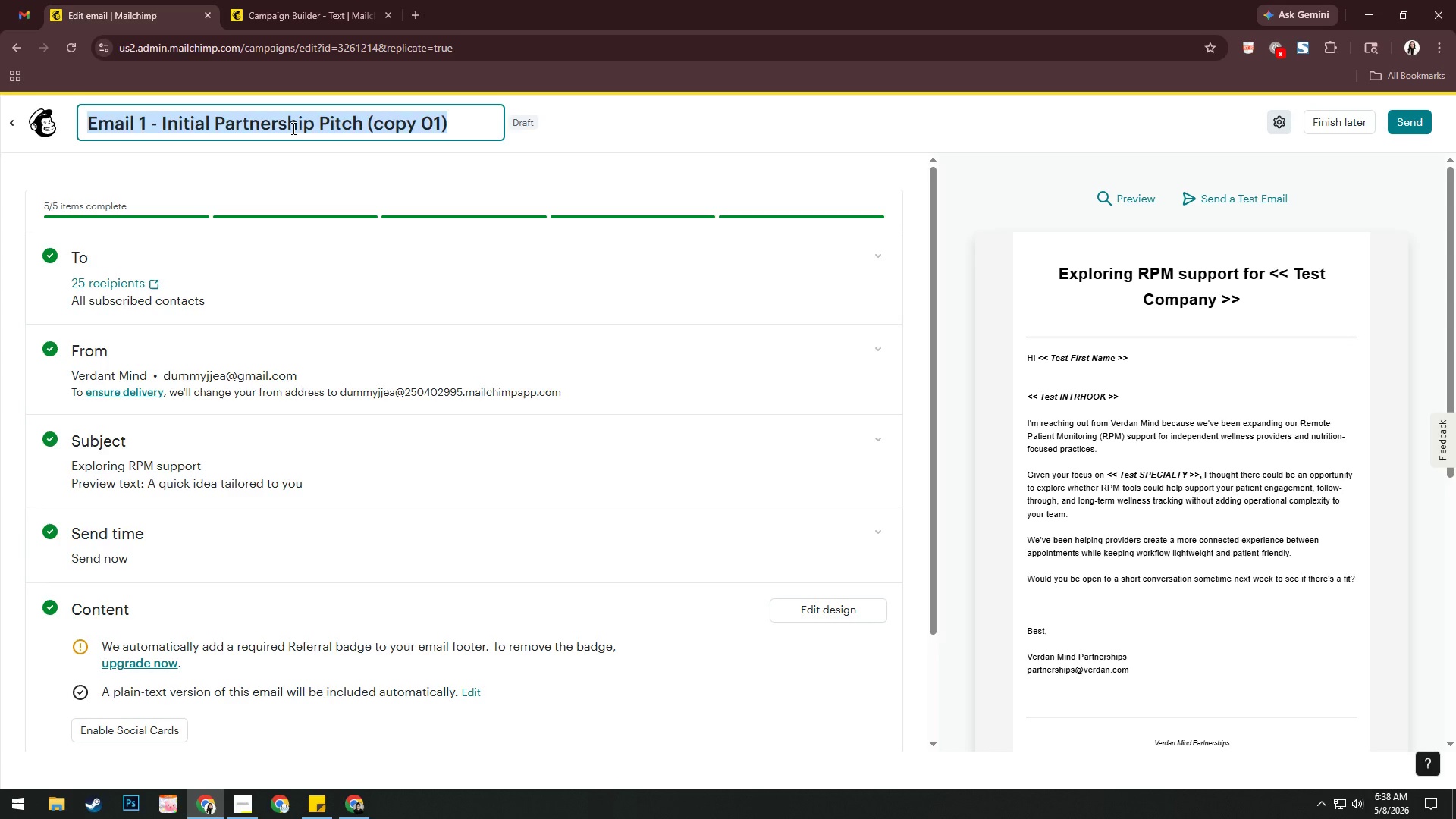 
type(Email 2 - )
 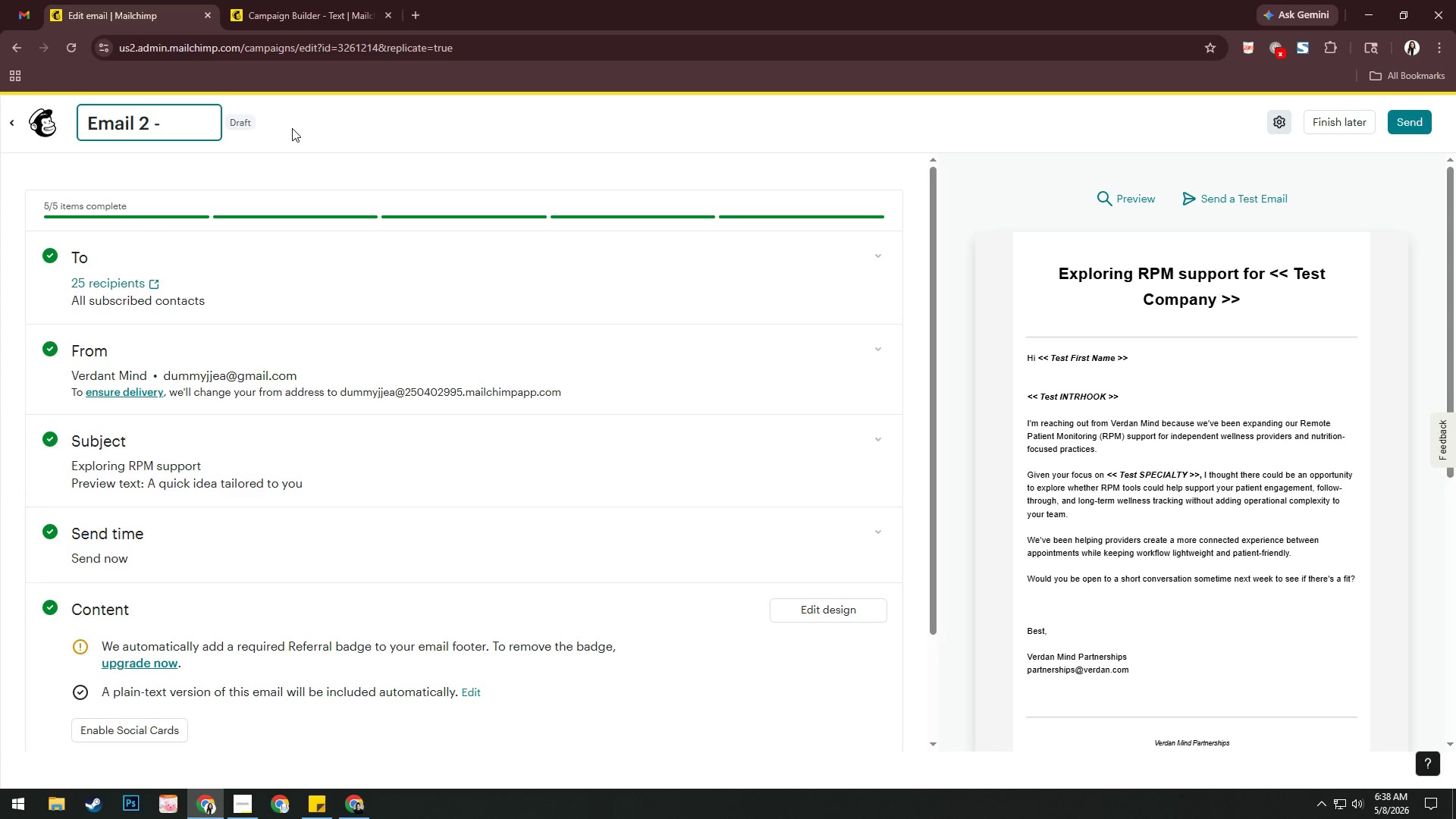 
key(Alt+AltLeft)
 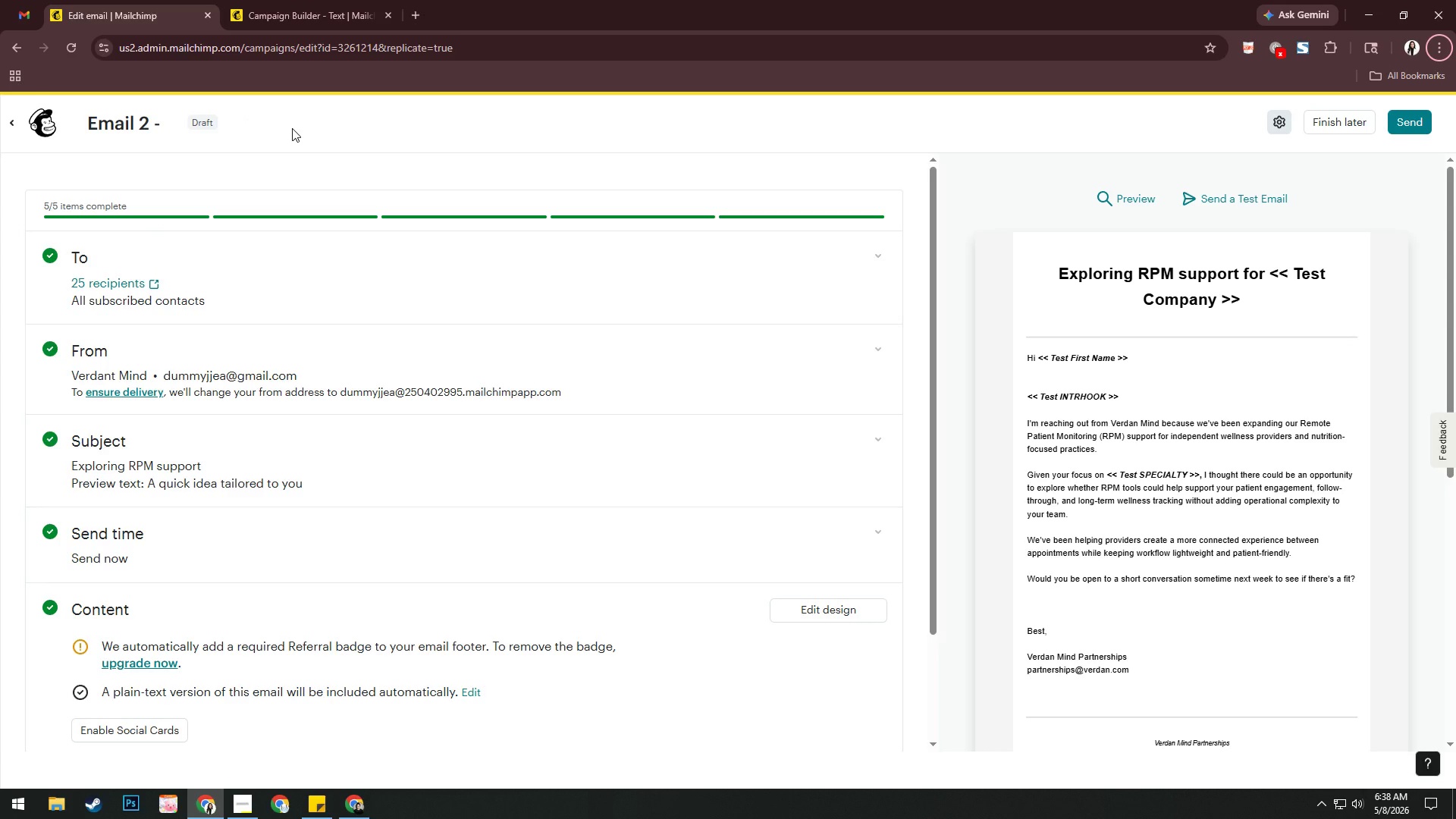 
key(Alt+AltLeft)
 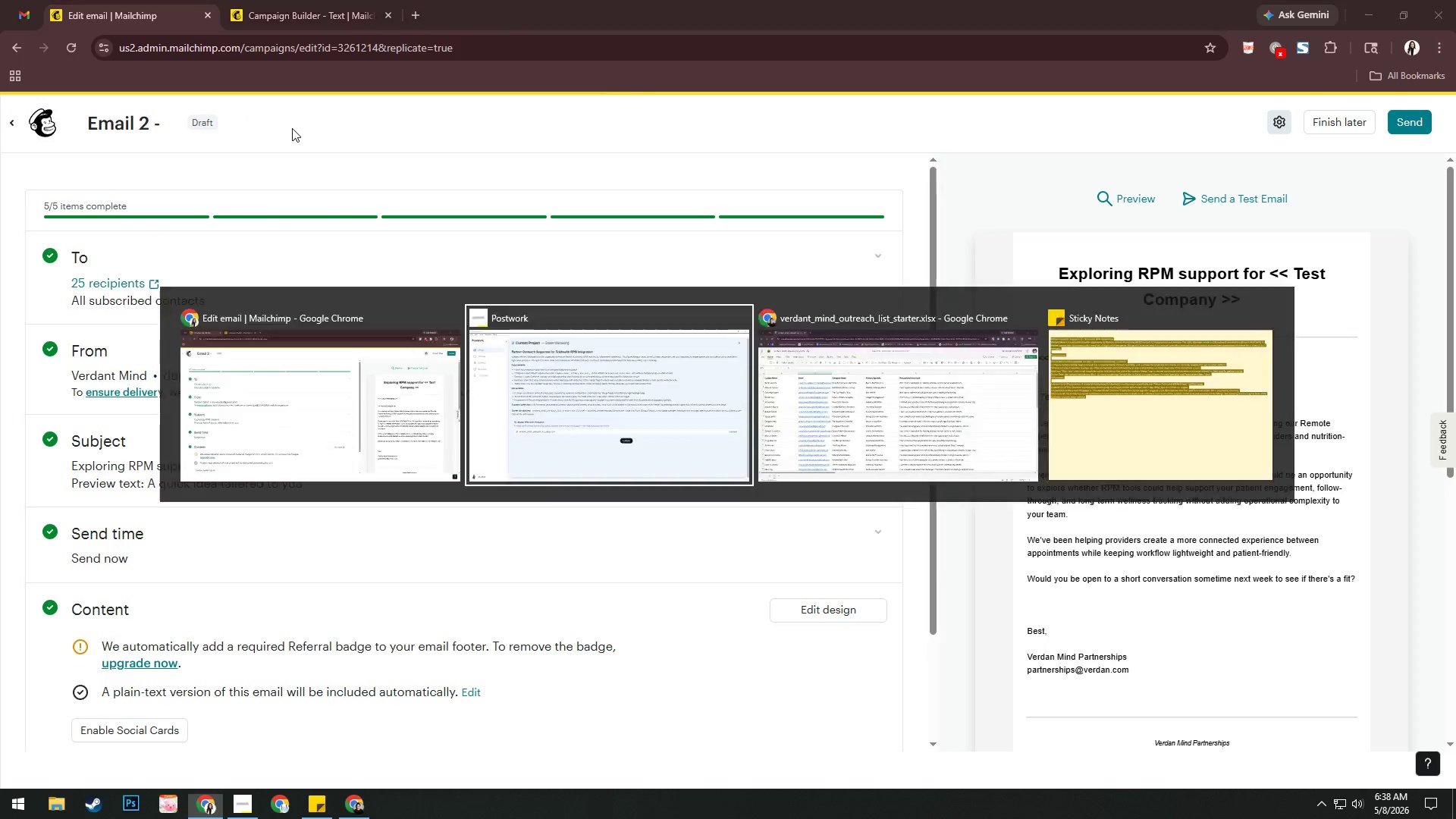 
key(Alt+Tab)